 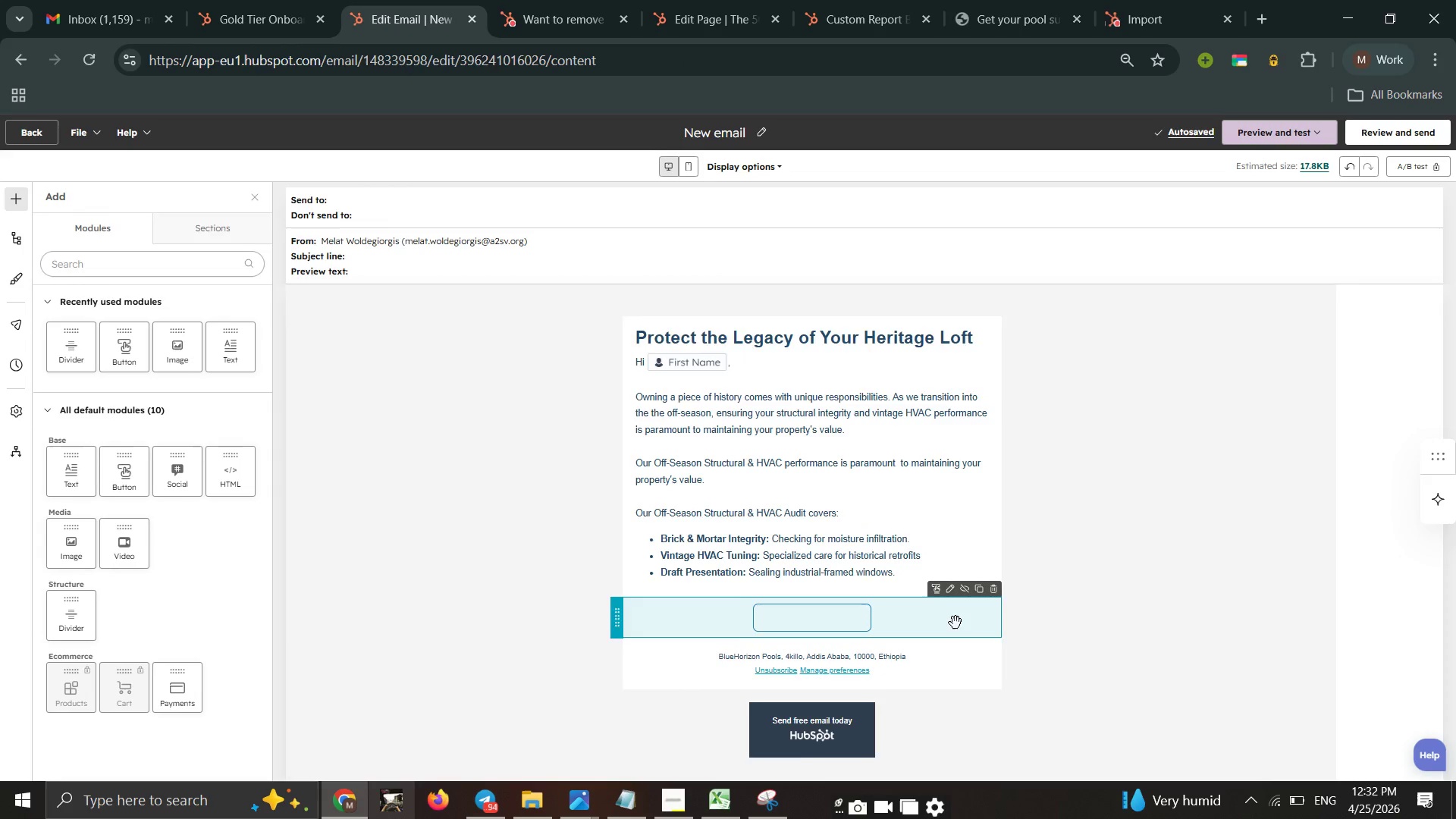 
left_click([901, 630])
 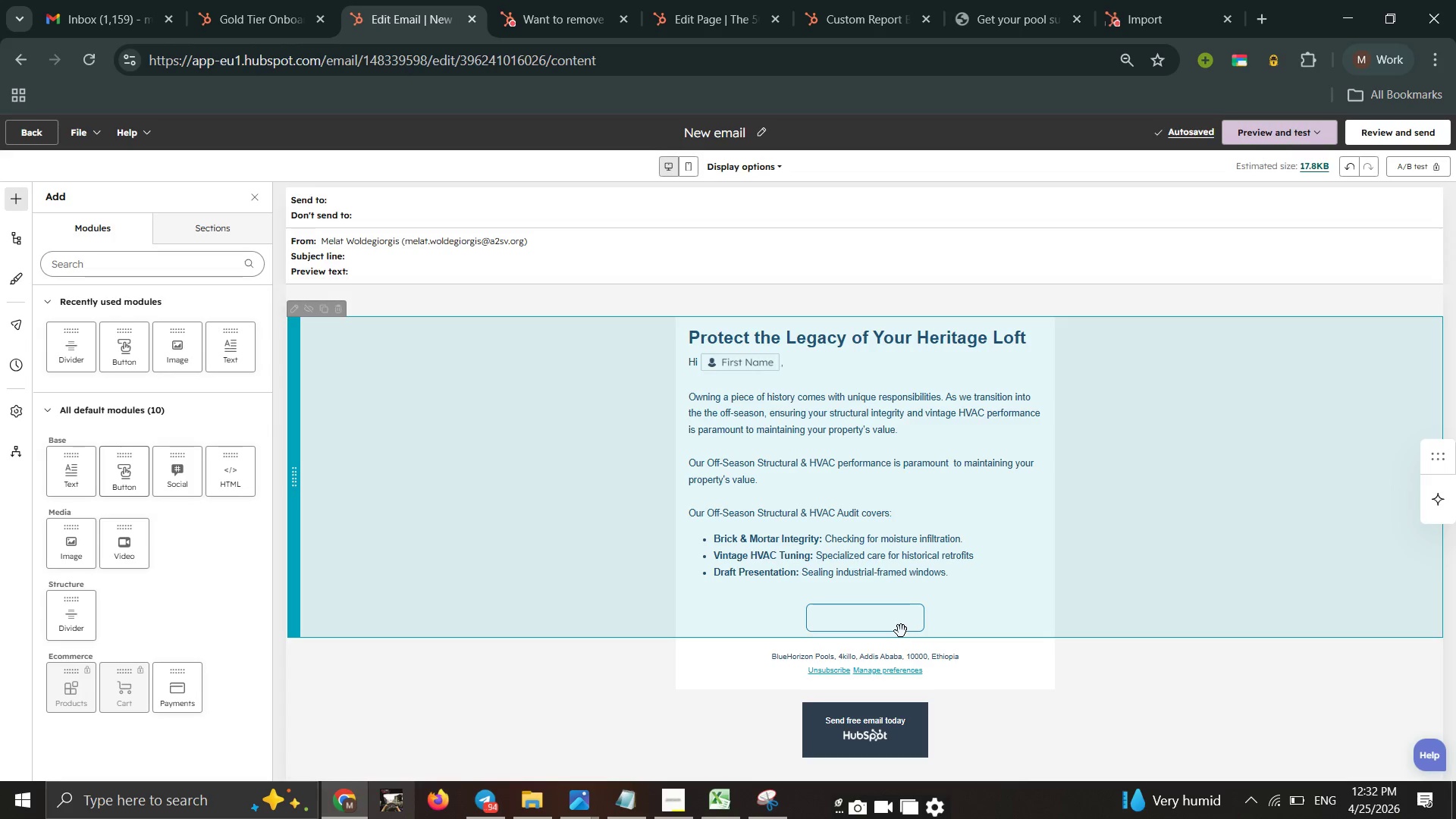 
left_click([901, 631])
 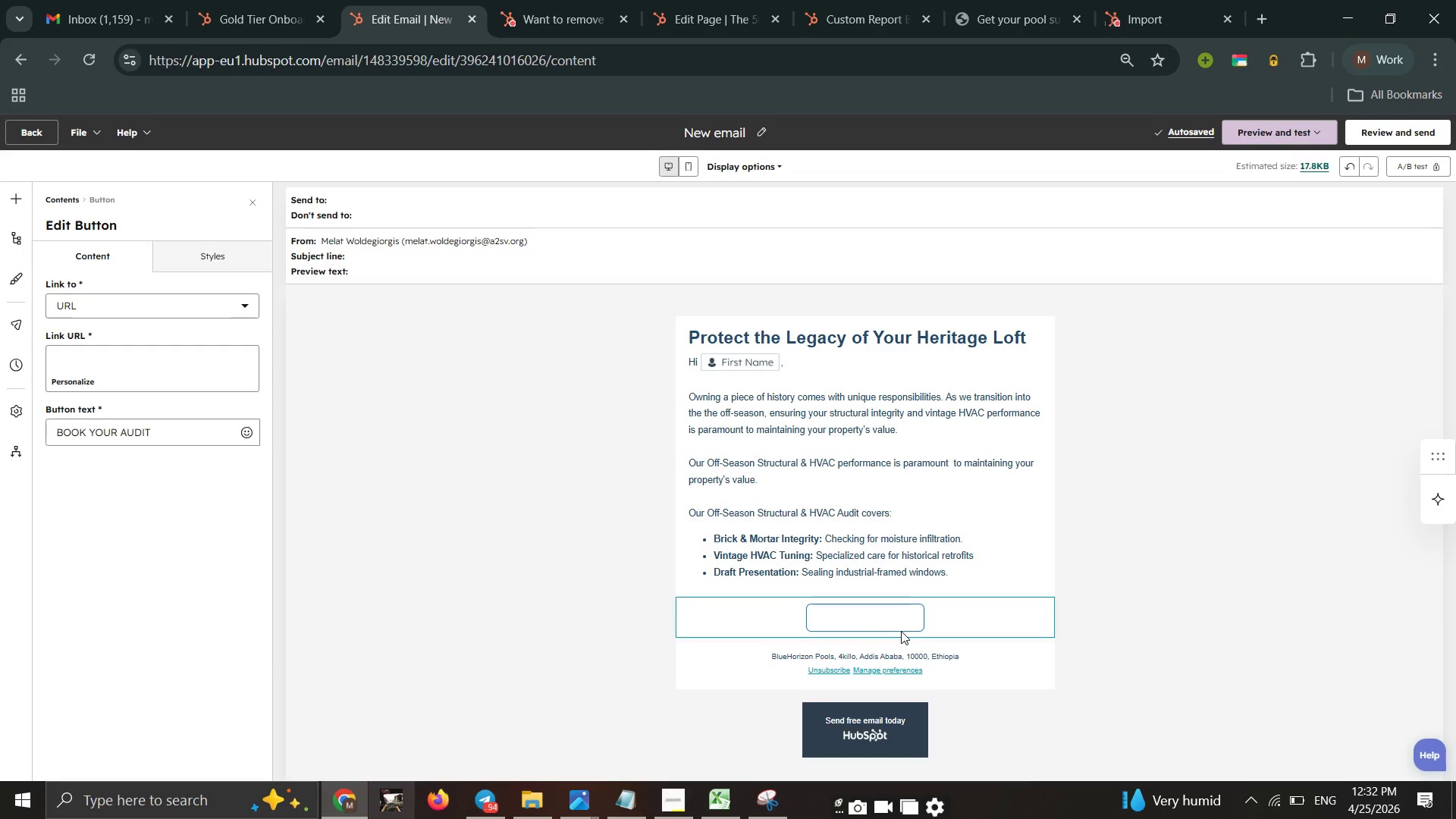 
left_click([901, 631])
 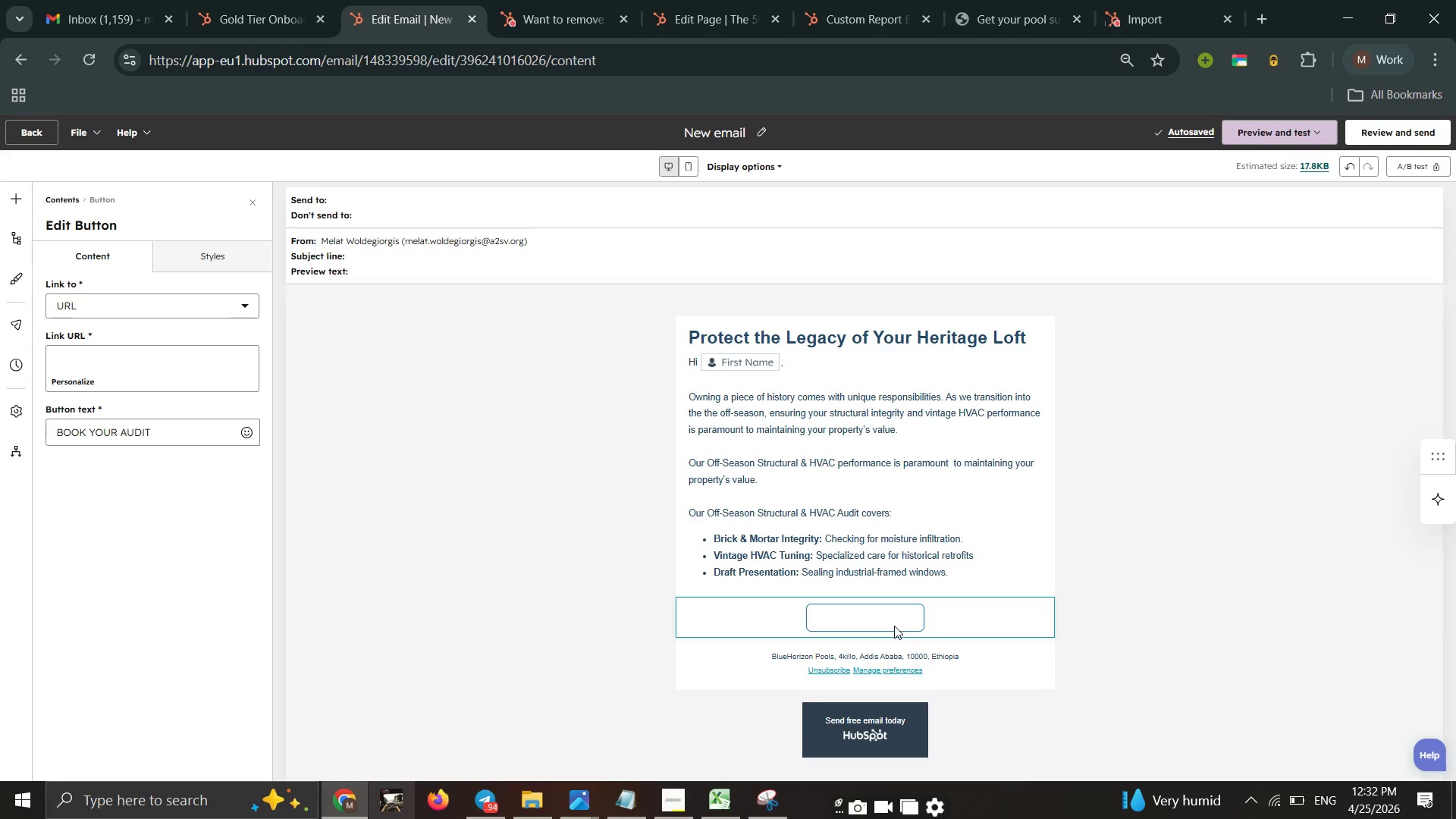 
left_click([894, 626])
 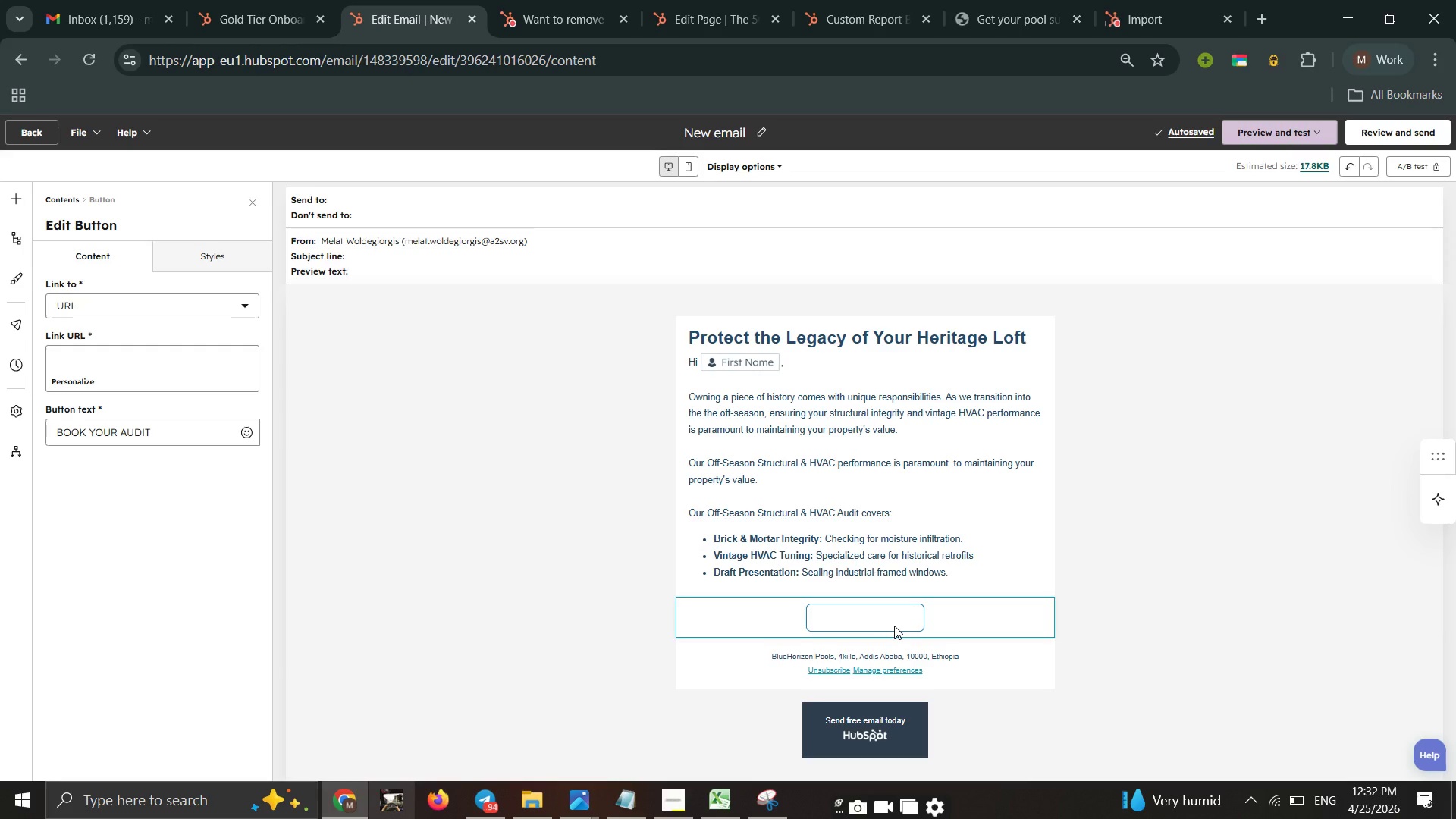 
left_click([893, 624])
 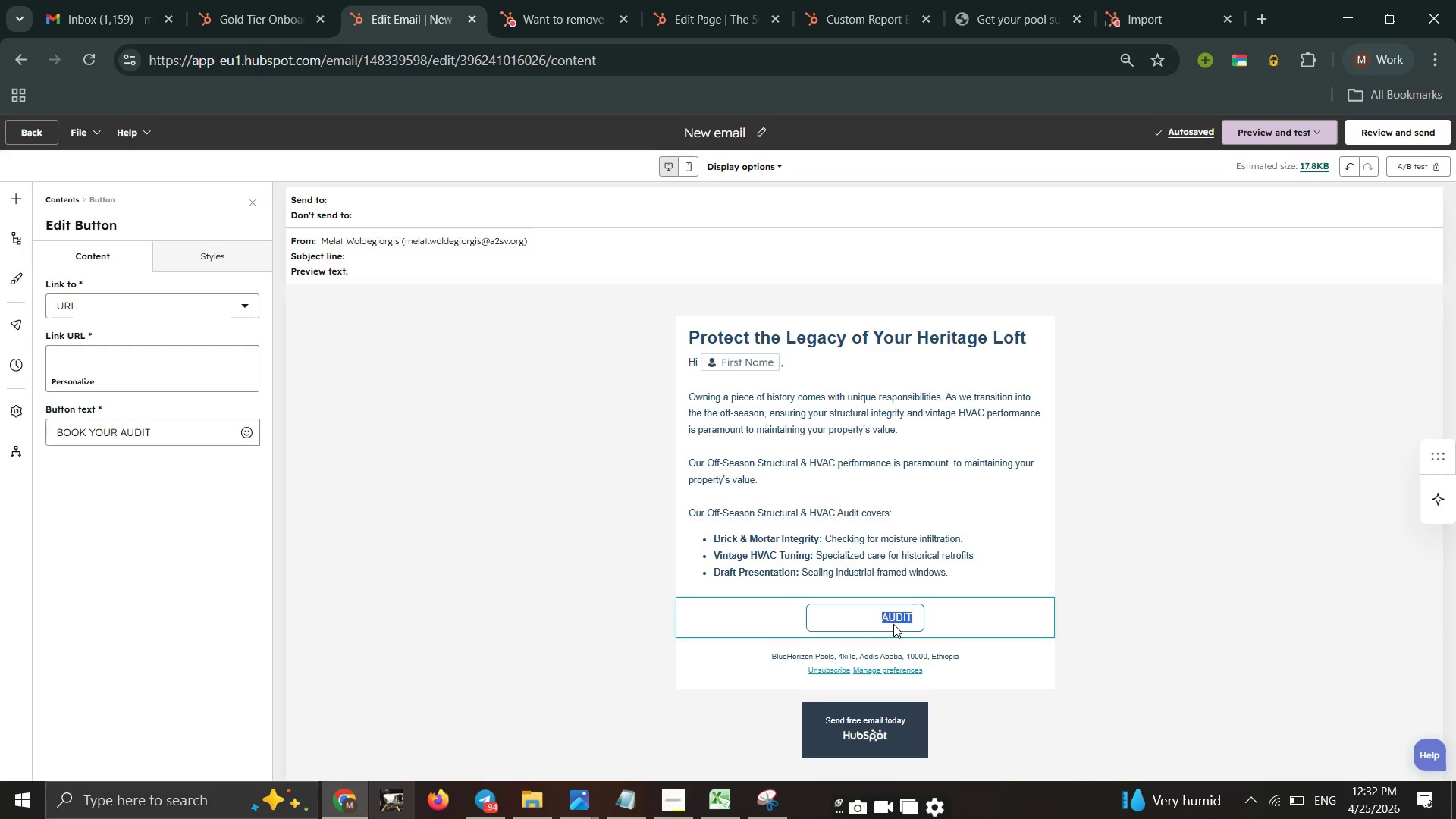 
double_click([893, 624])
 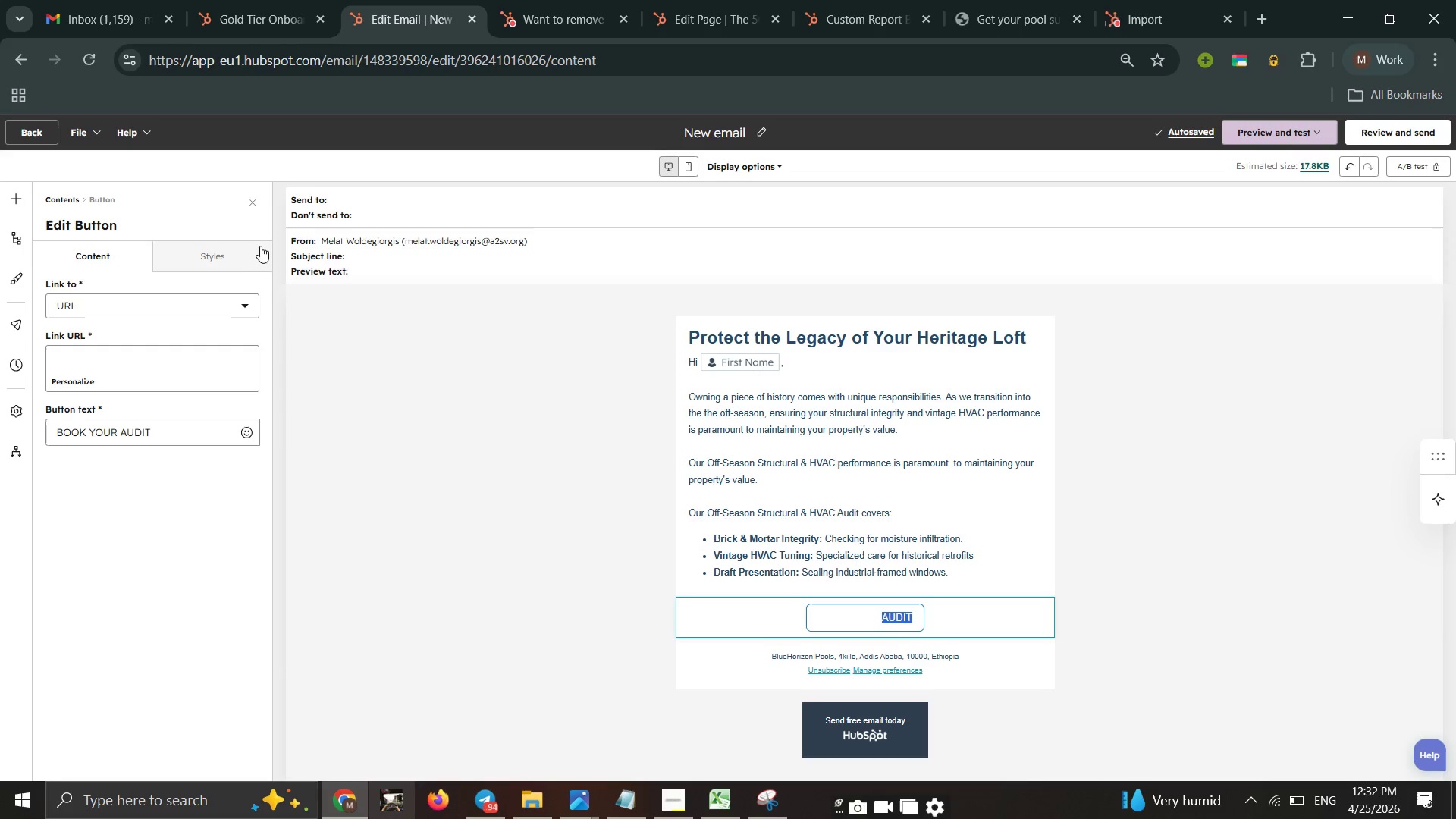 
left_click([221, 253])
 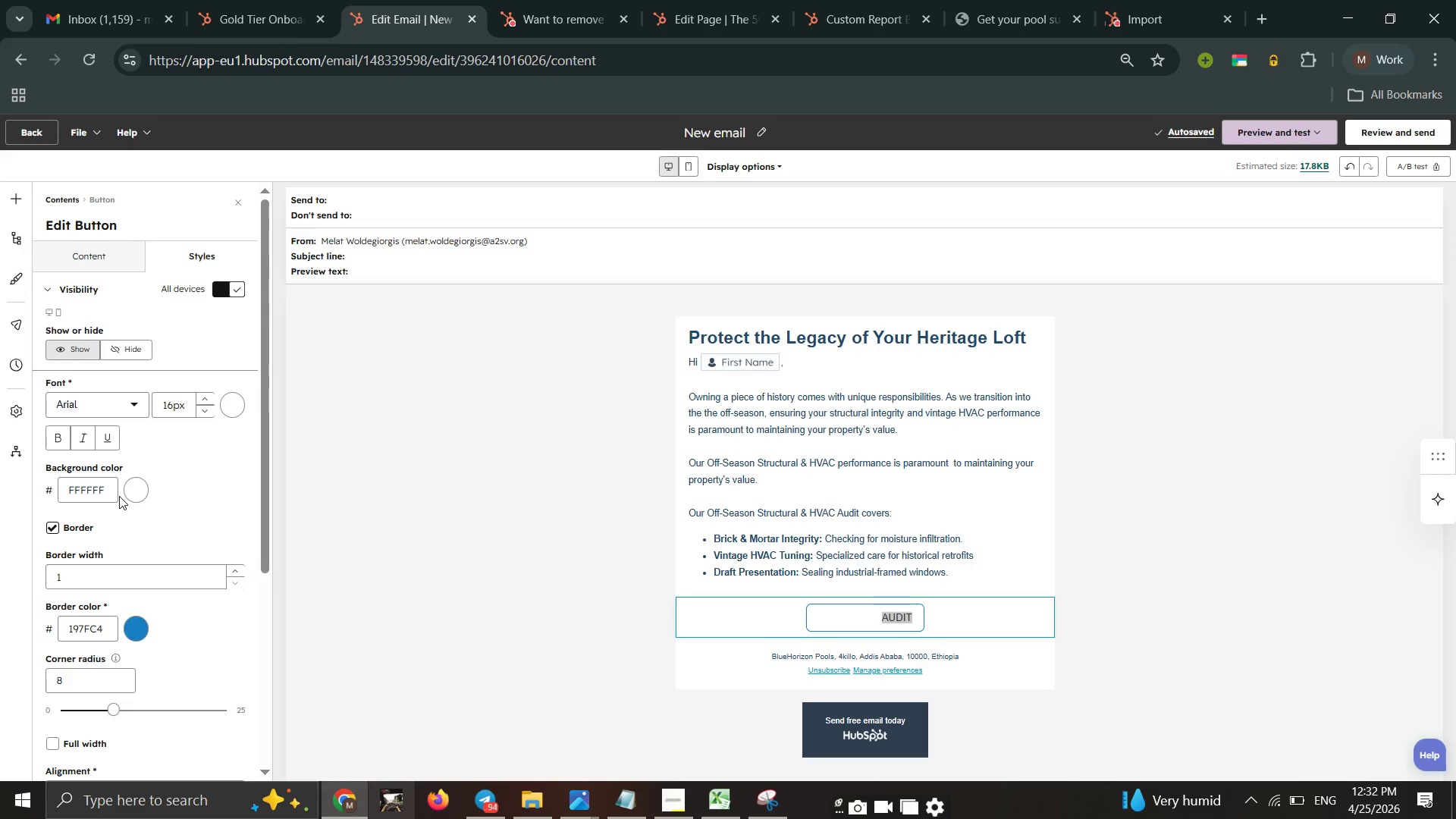 
scroll: coordinate [119, 496], scroll_direction: down, amount: 3.0
 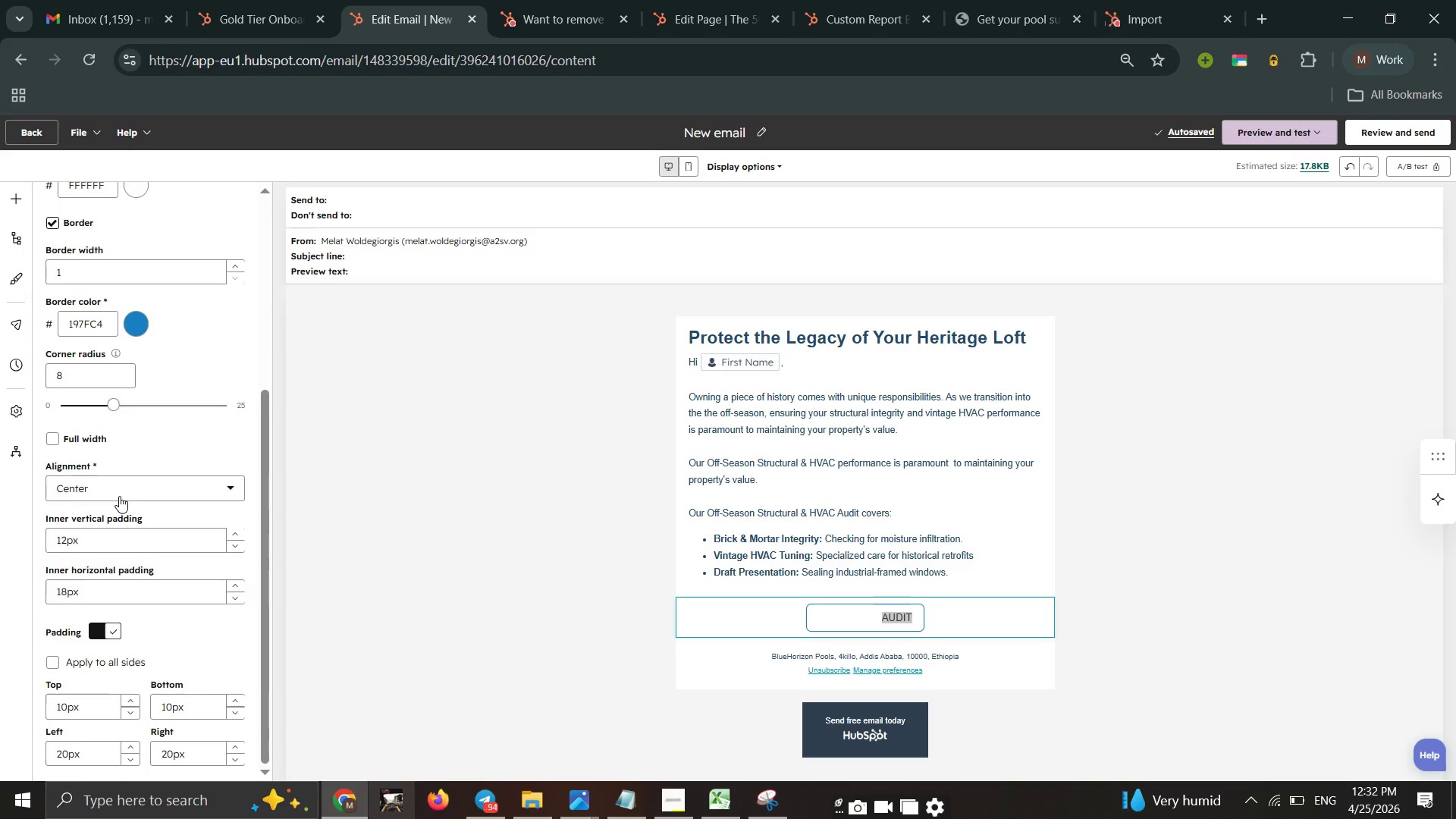 
scroll: coordinate [119, 496], scroll_direction: up, amount: 2.0
 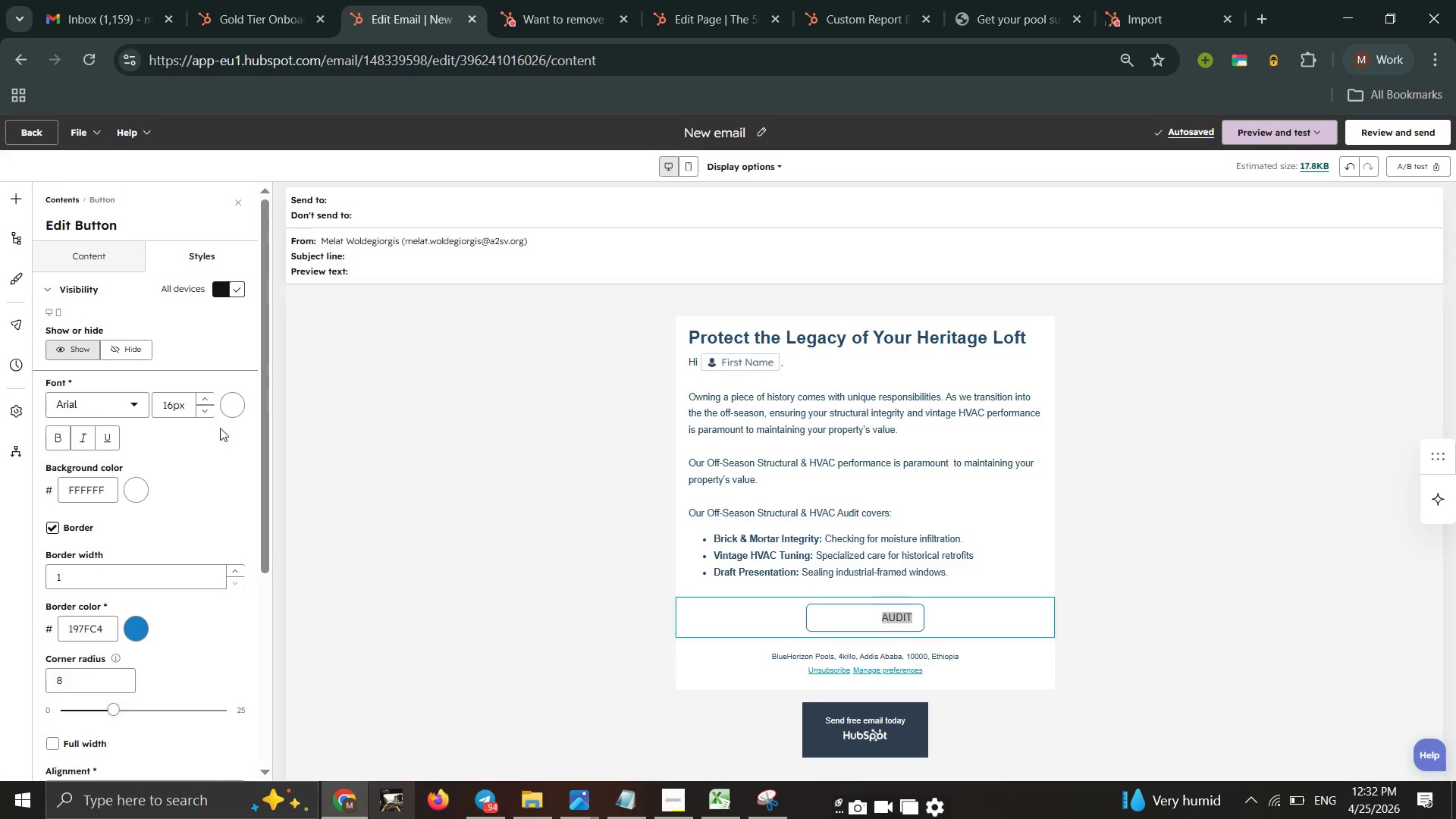 
left_click([234, 395])
 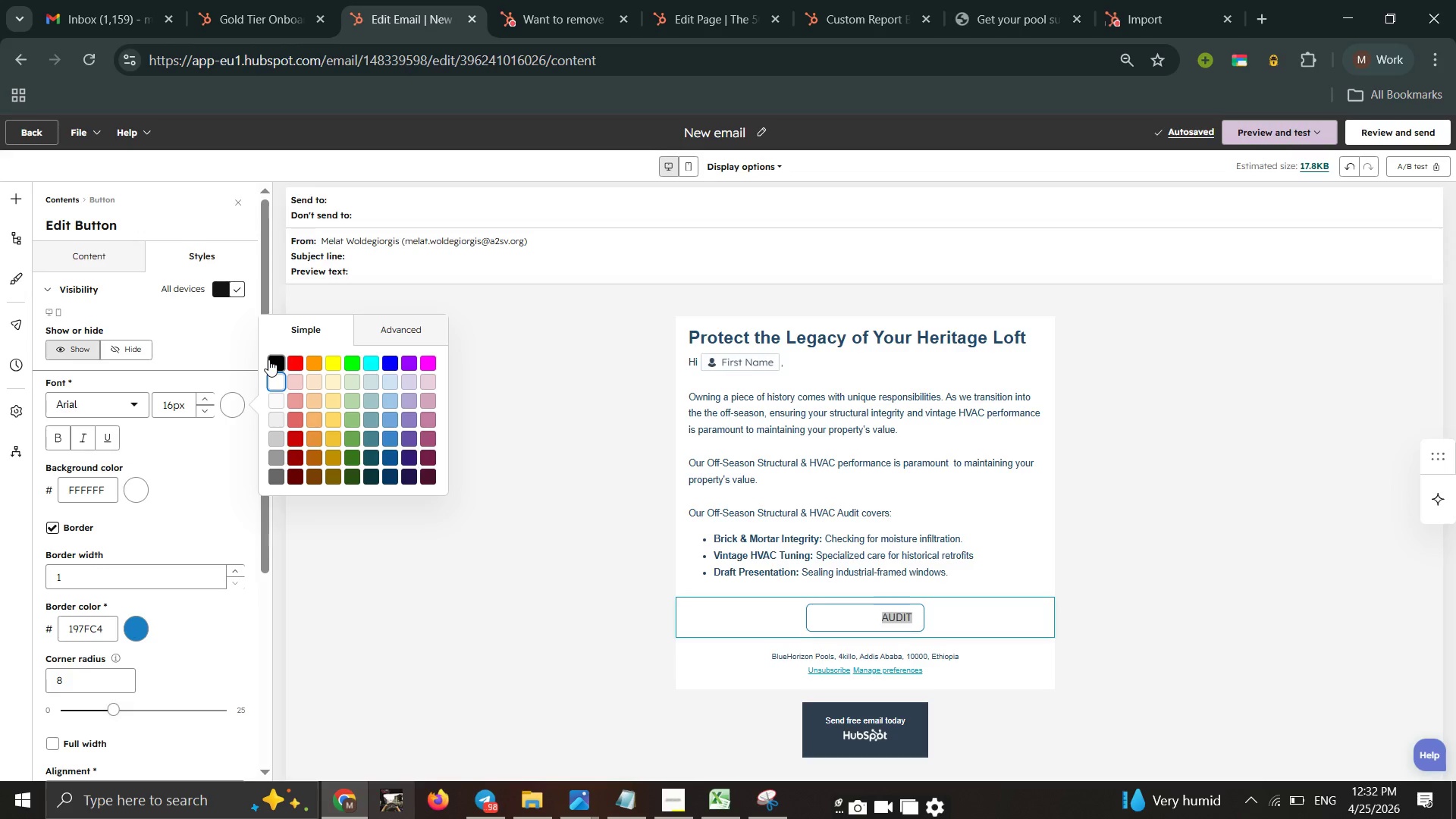 
wait(7.64)
 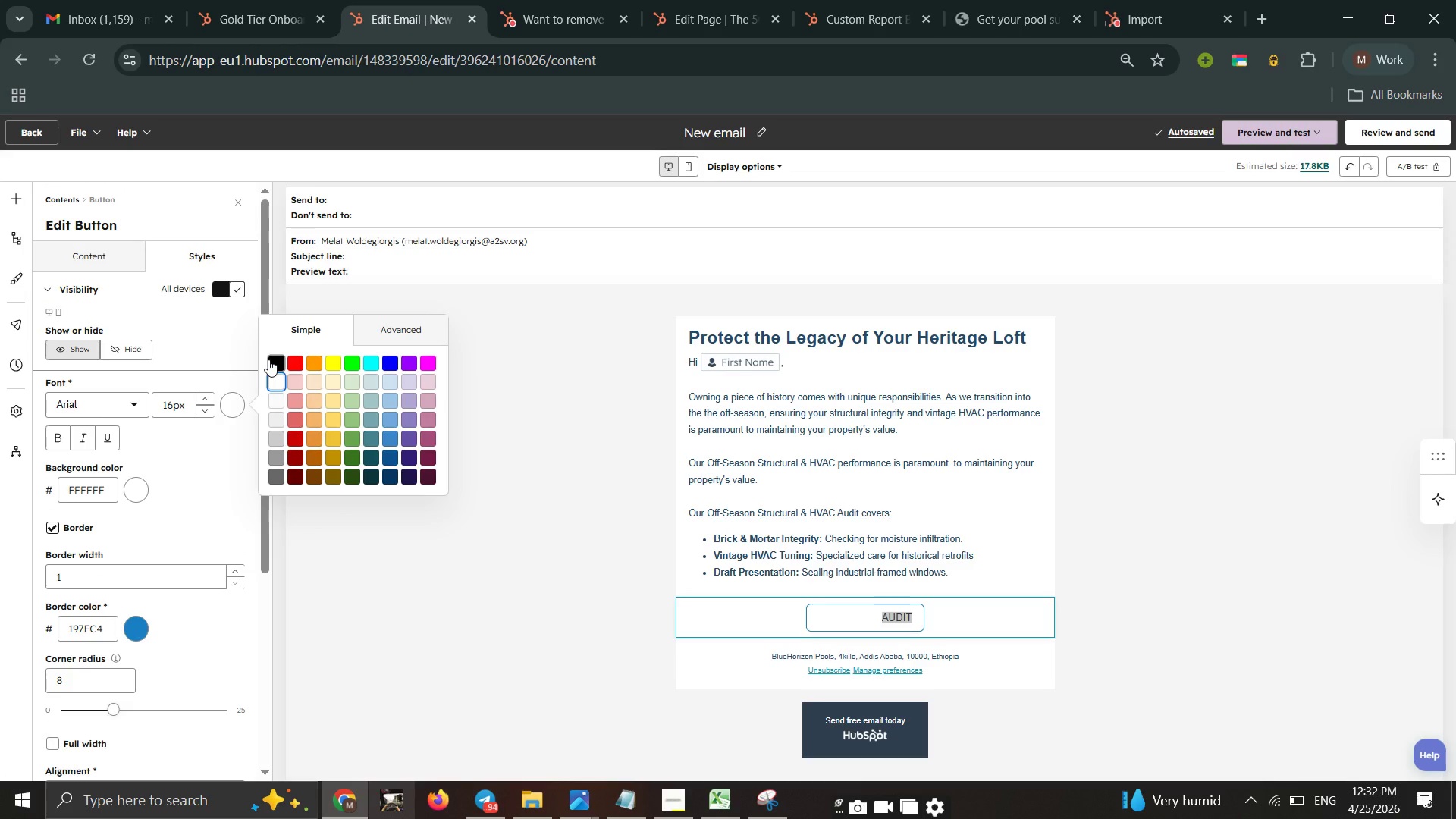 
left_click([268, 359])
 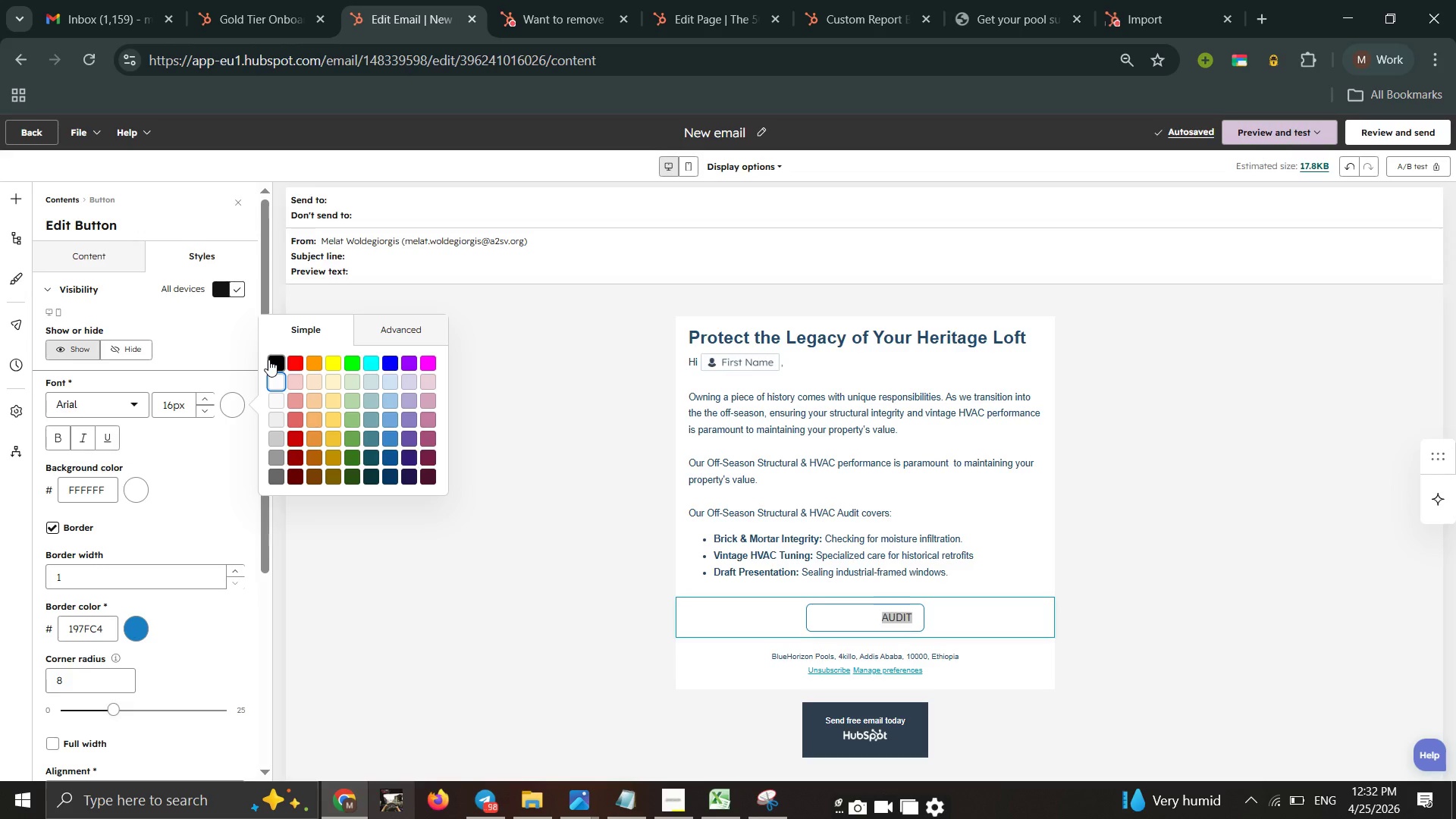 
left_click([268, 359])
 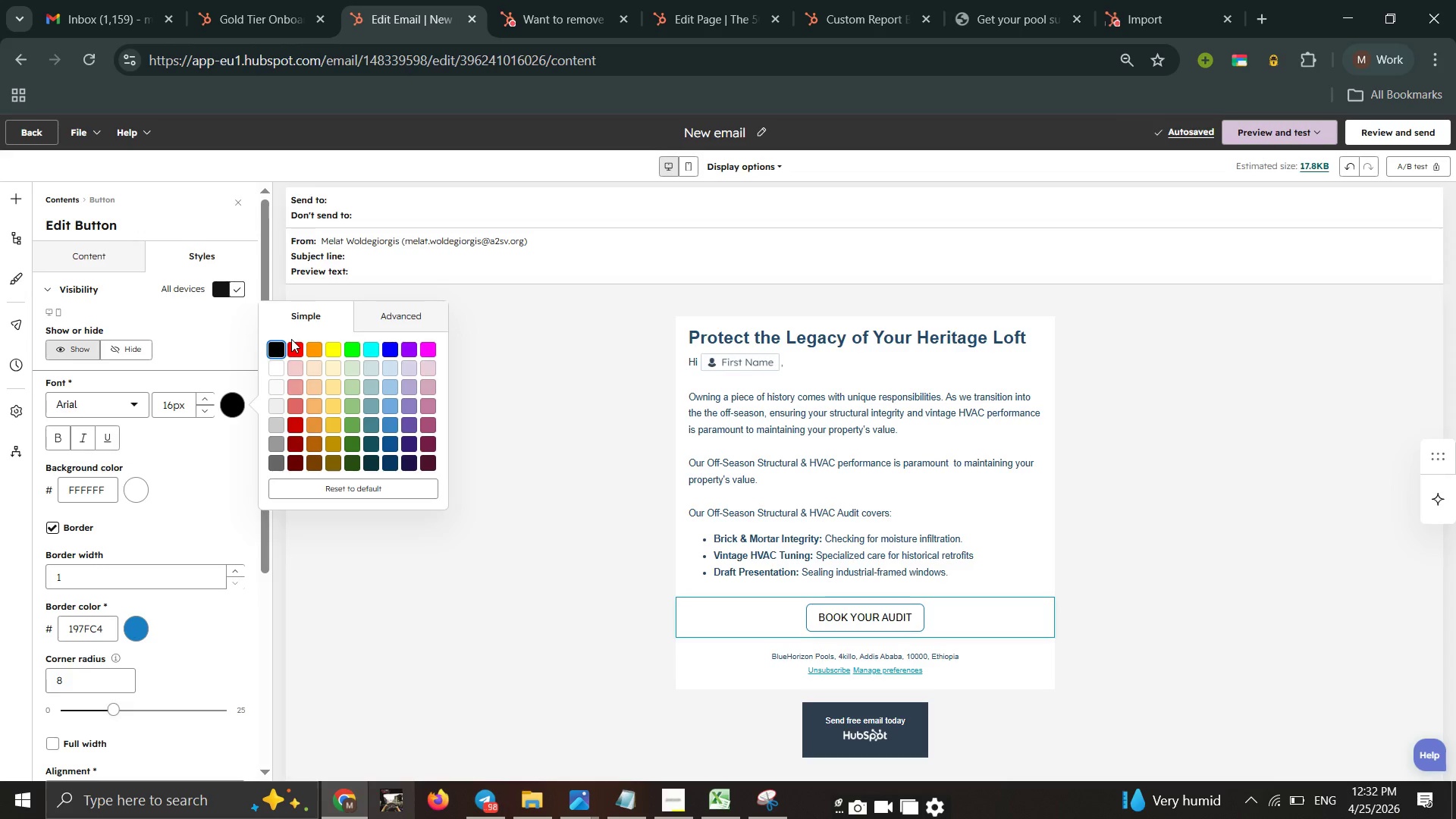 
wait(11.84)
 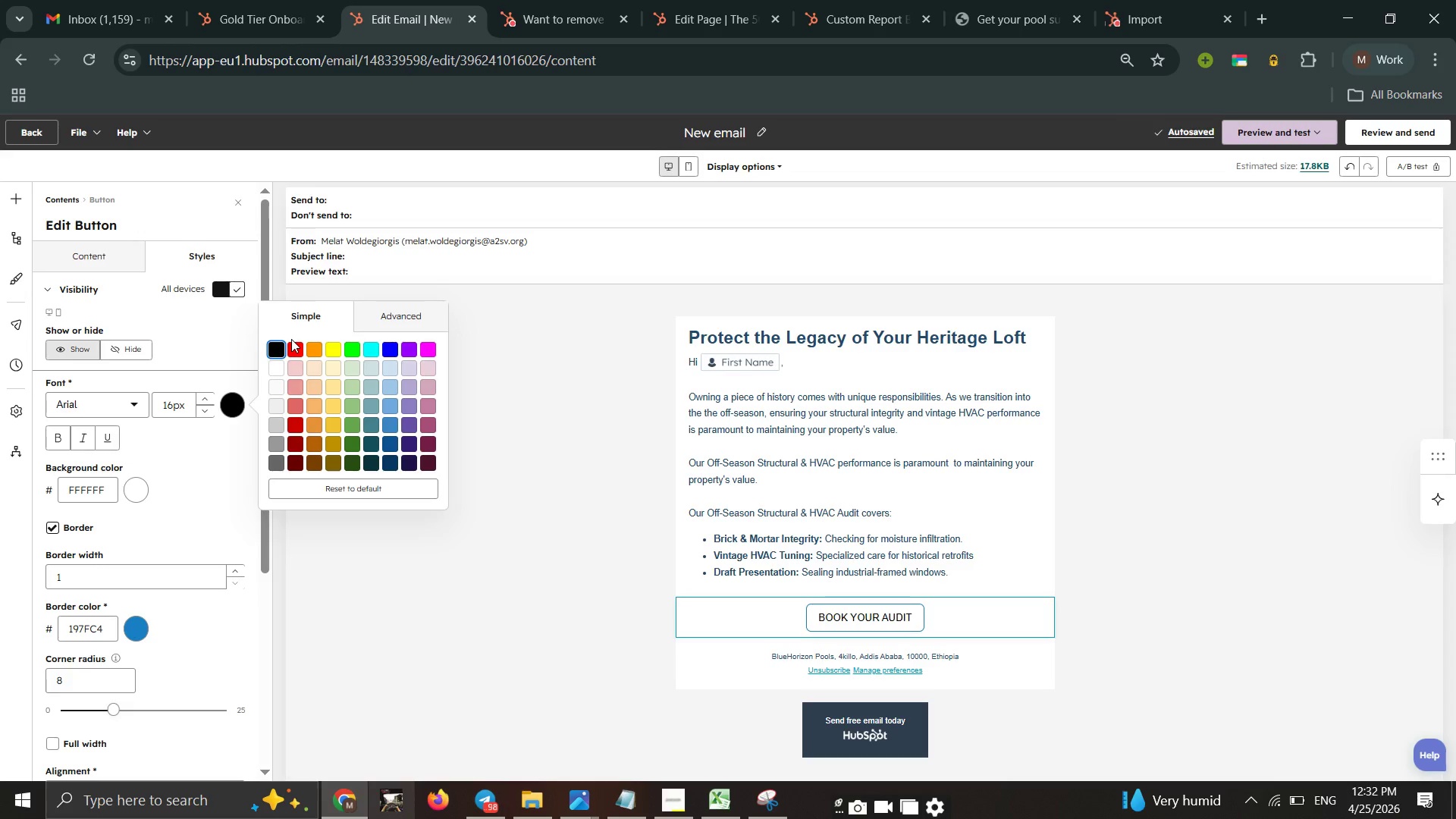 
left_click([61, 437])
 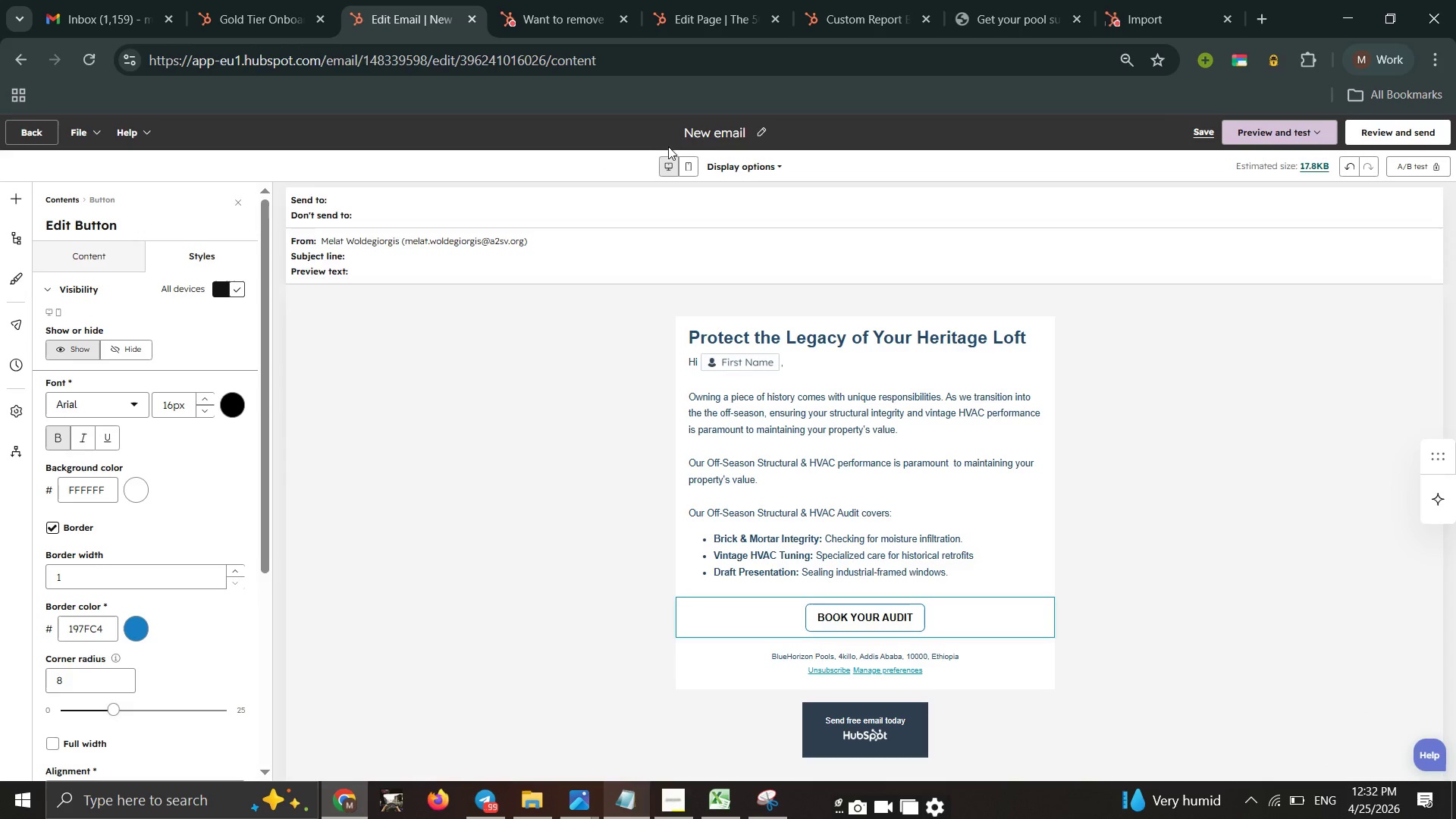 
left_click([724, 130])
 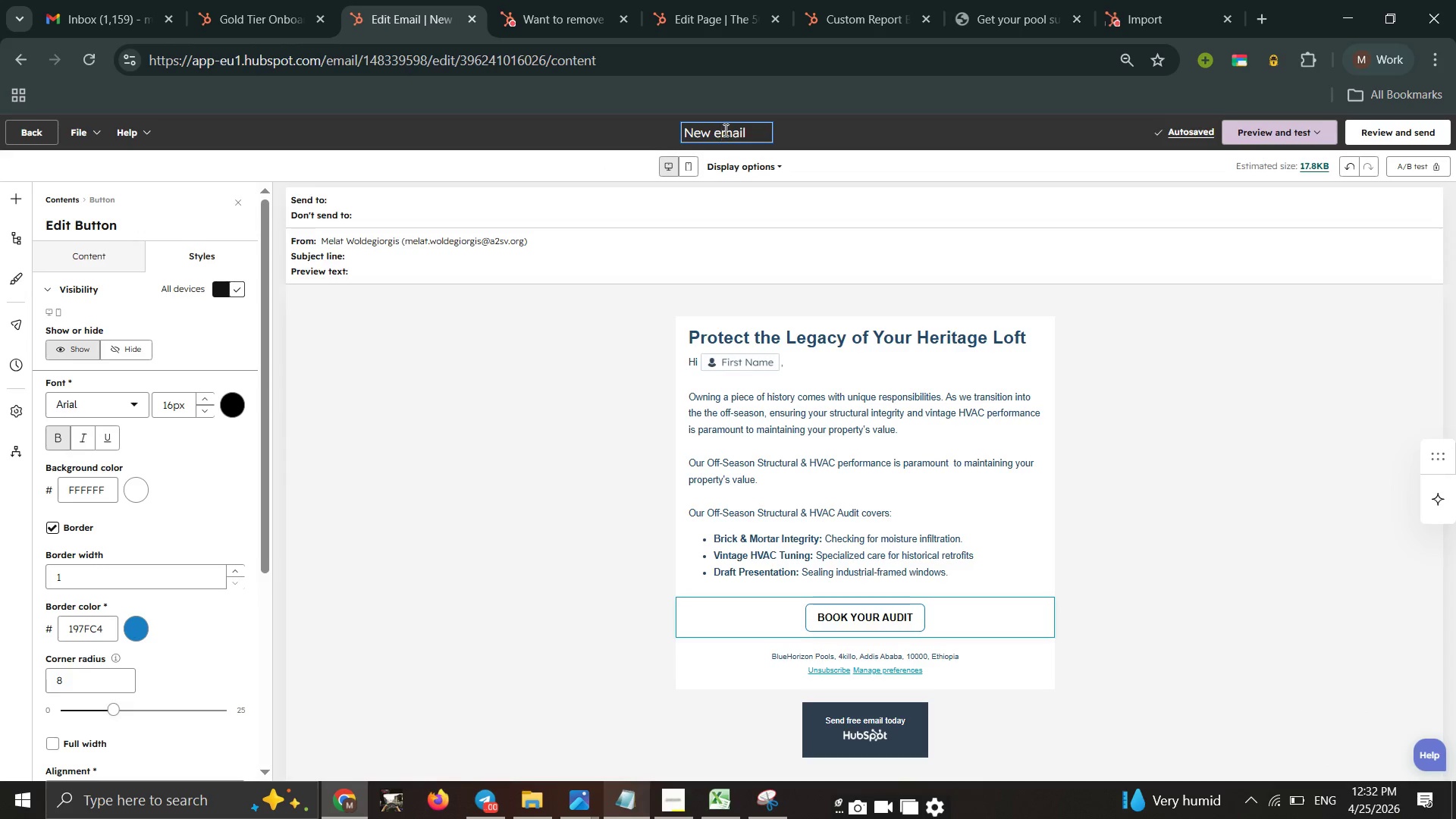 
key(Control+A)
 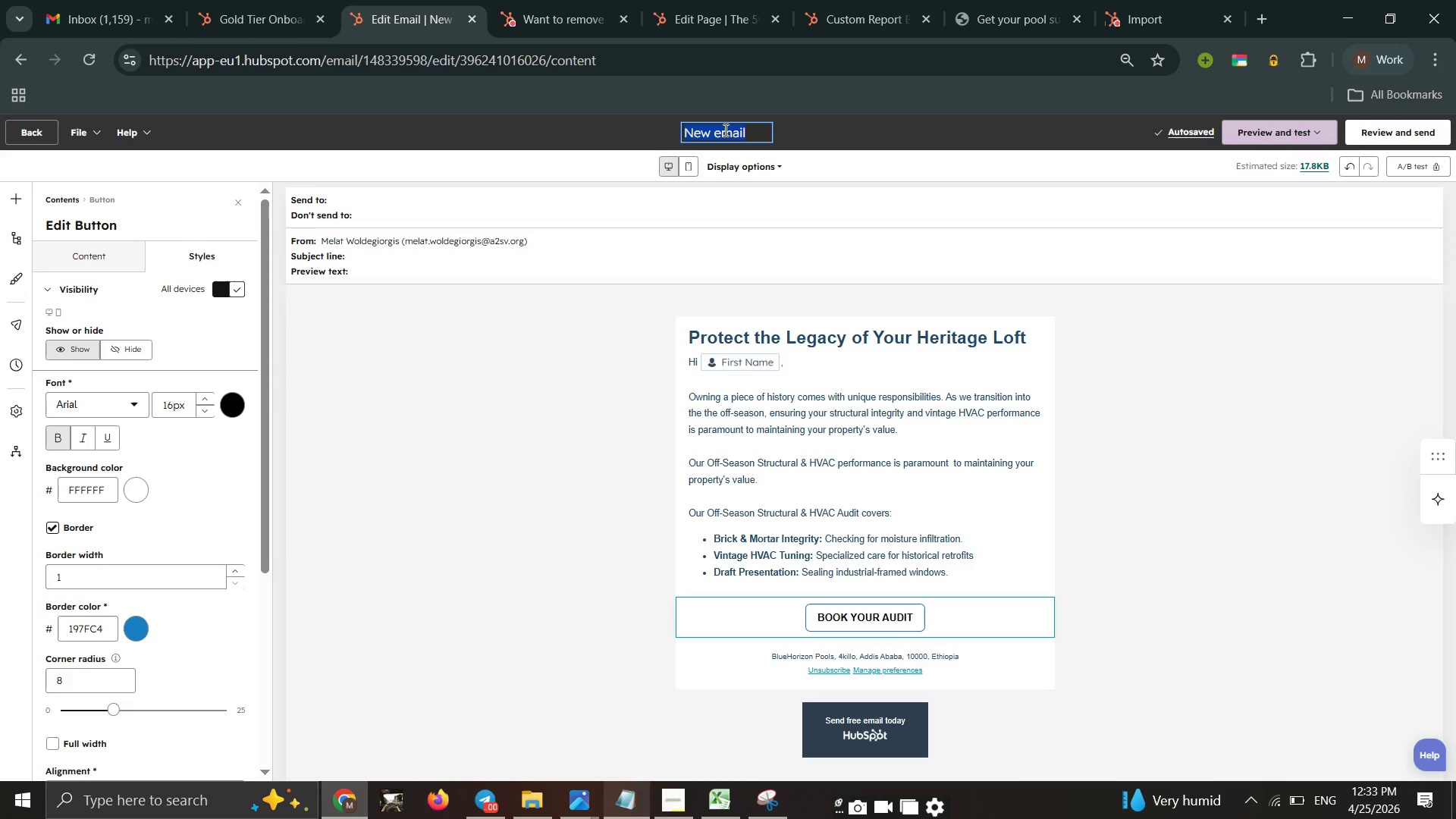 
wait(28.78)
 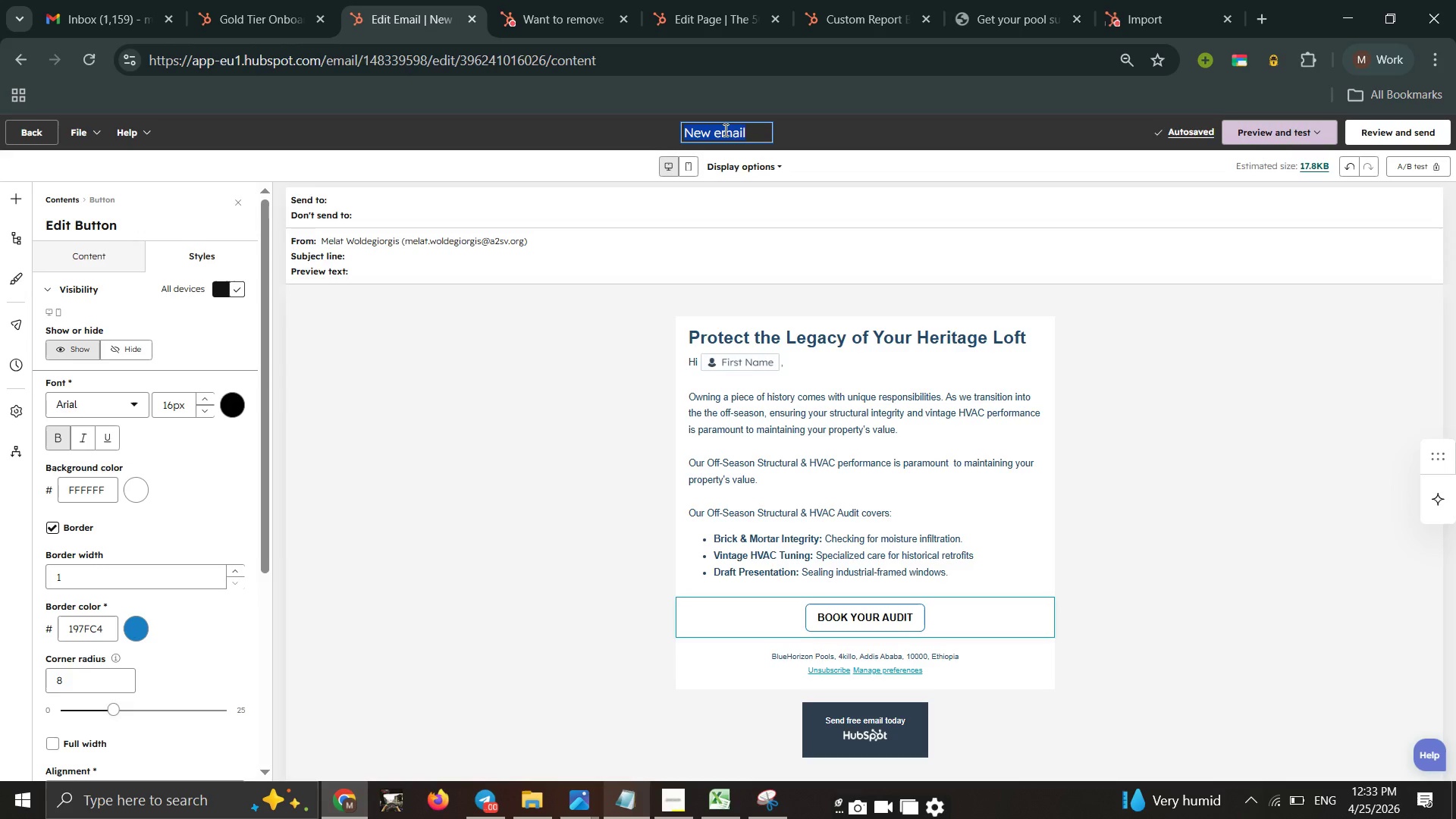 
left_click([140, 407])
 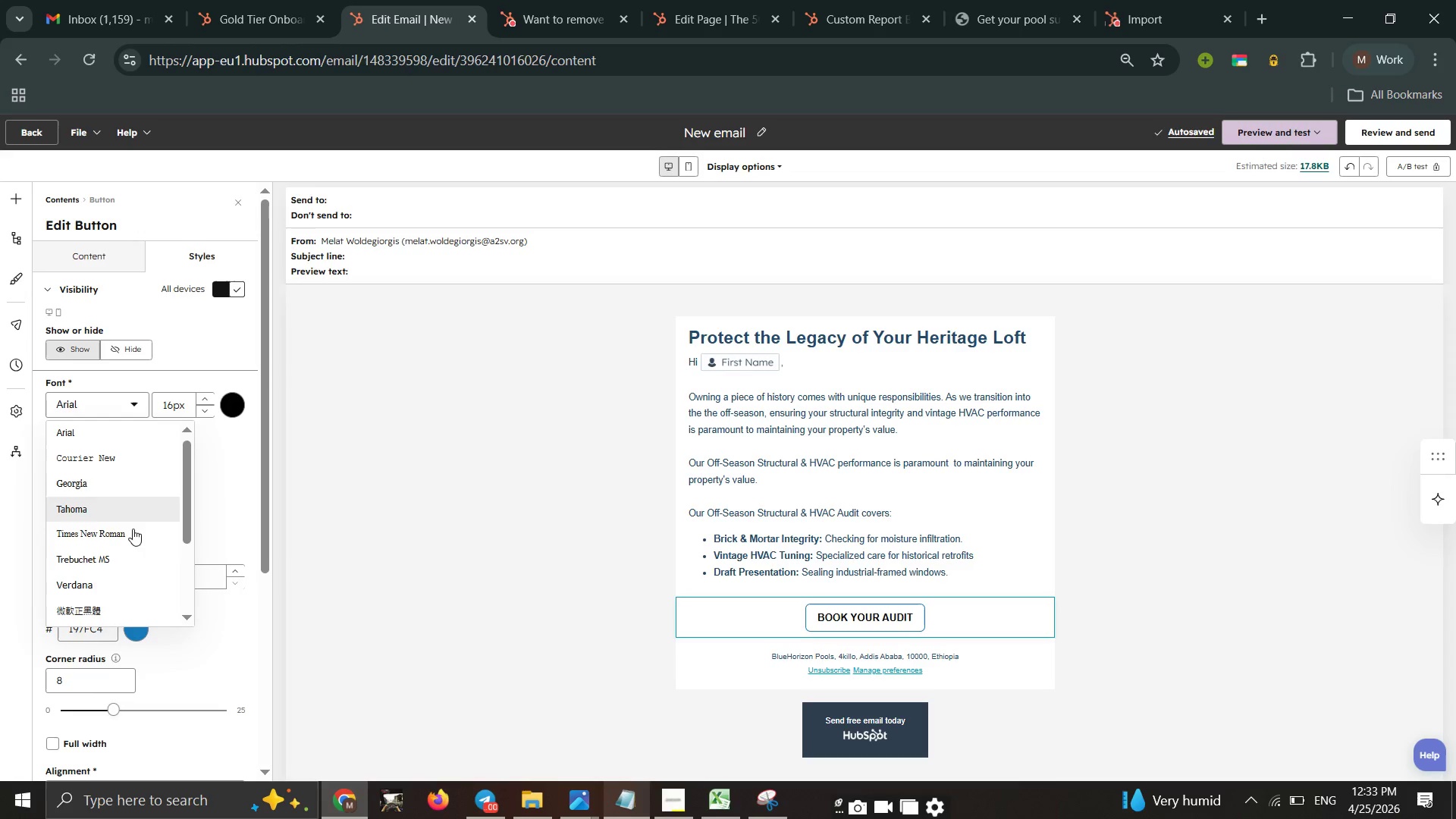 
scroll: coordinate [133, 547], scroll_direction: down, amount: 3.0
 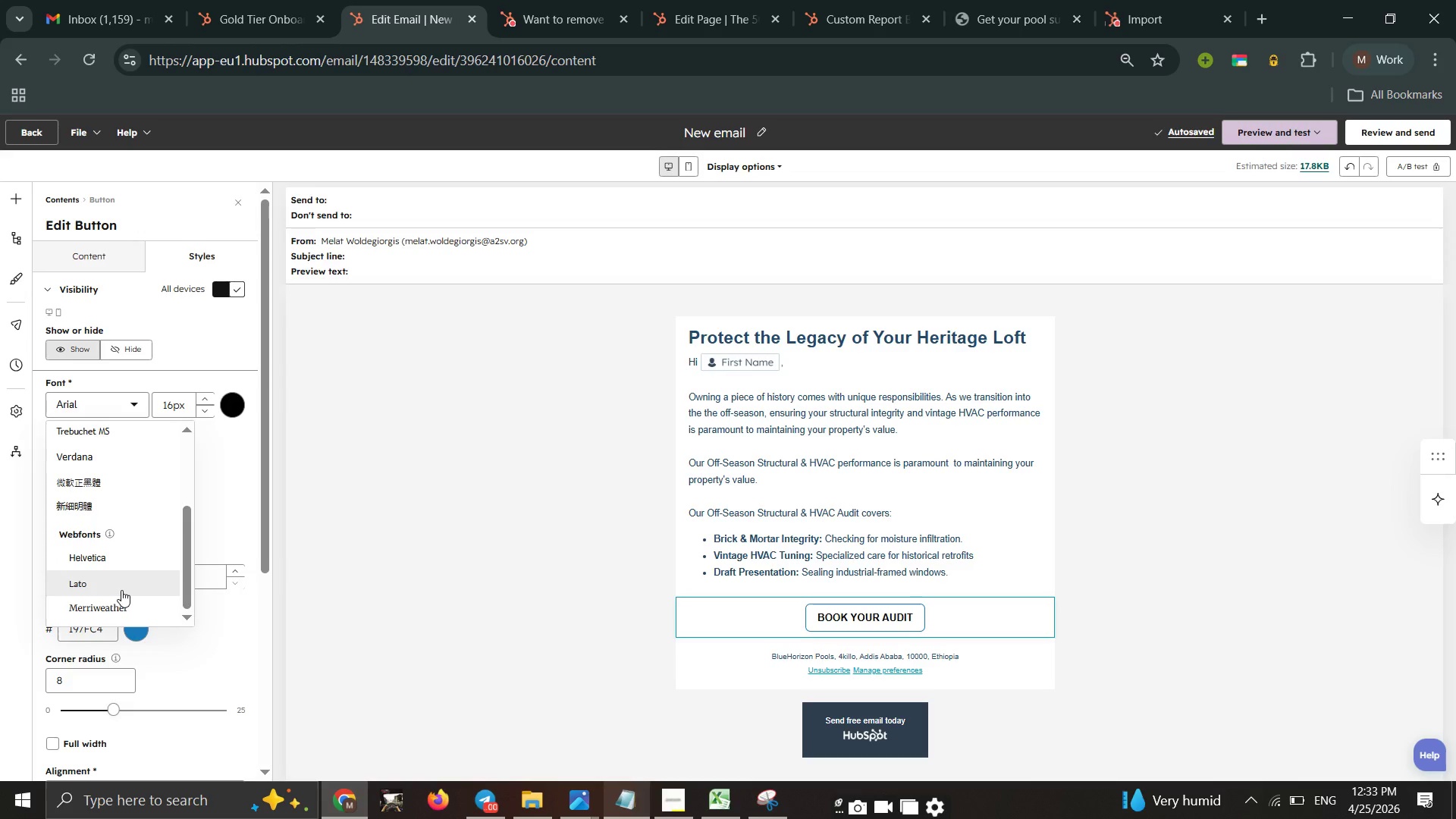 
left_click([121, 585])
 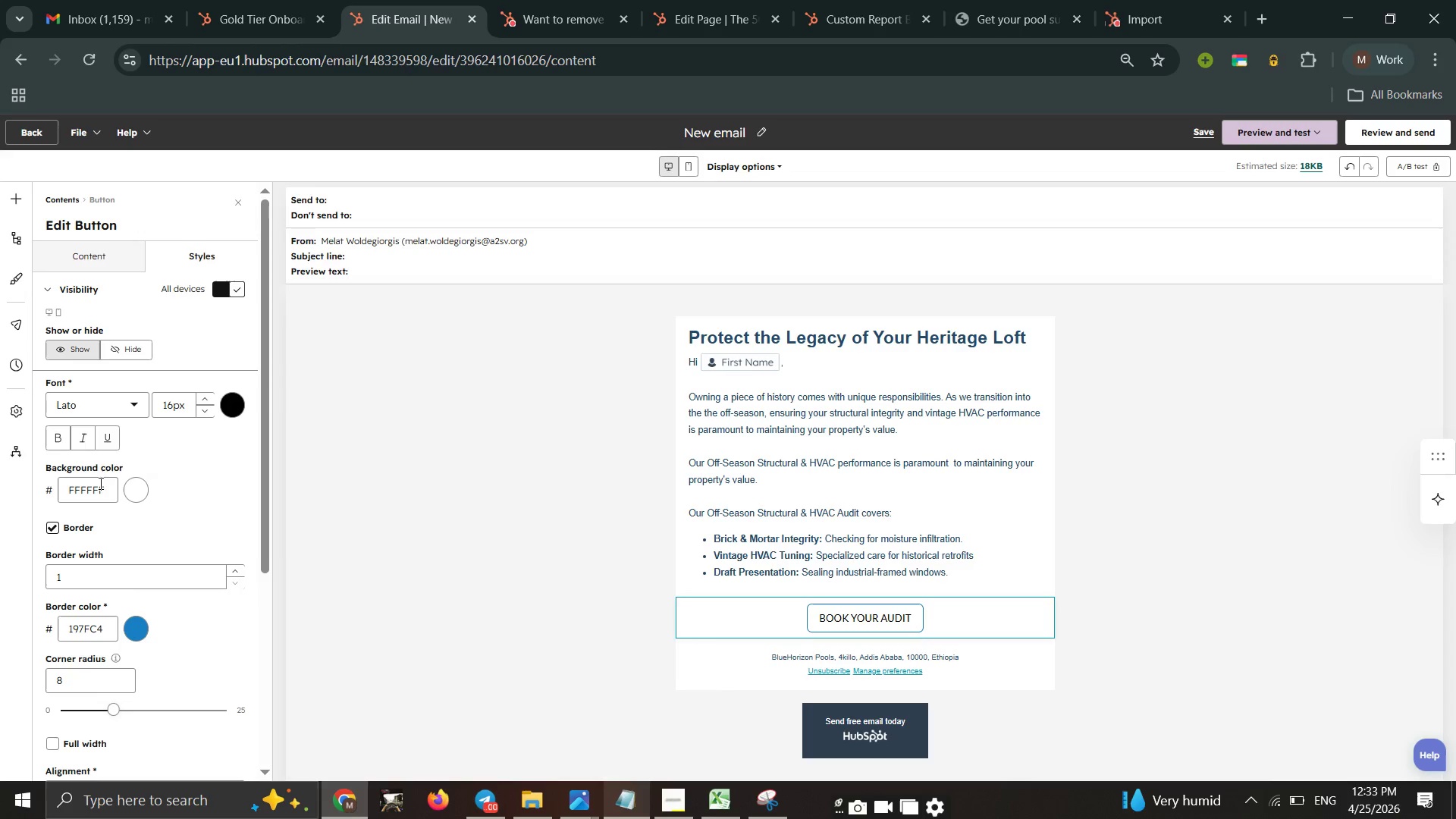 
left_click([61, 446])
 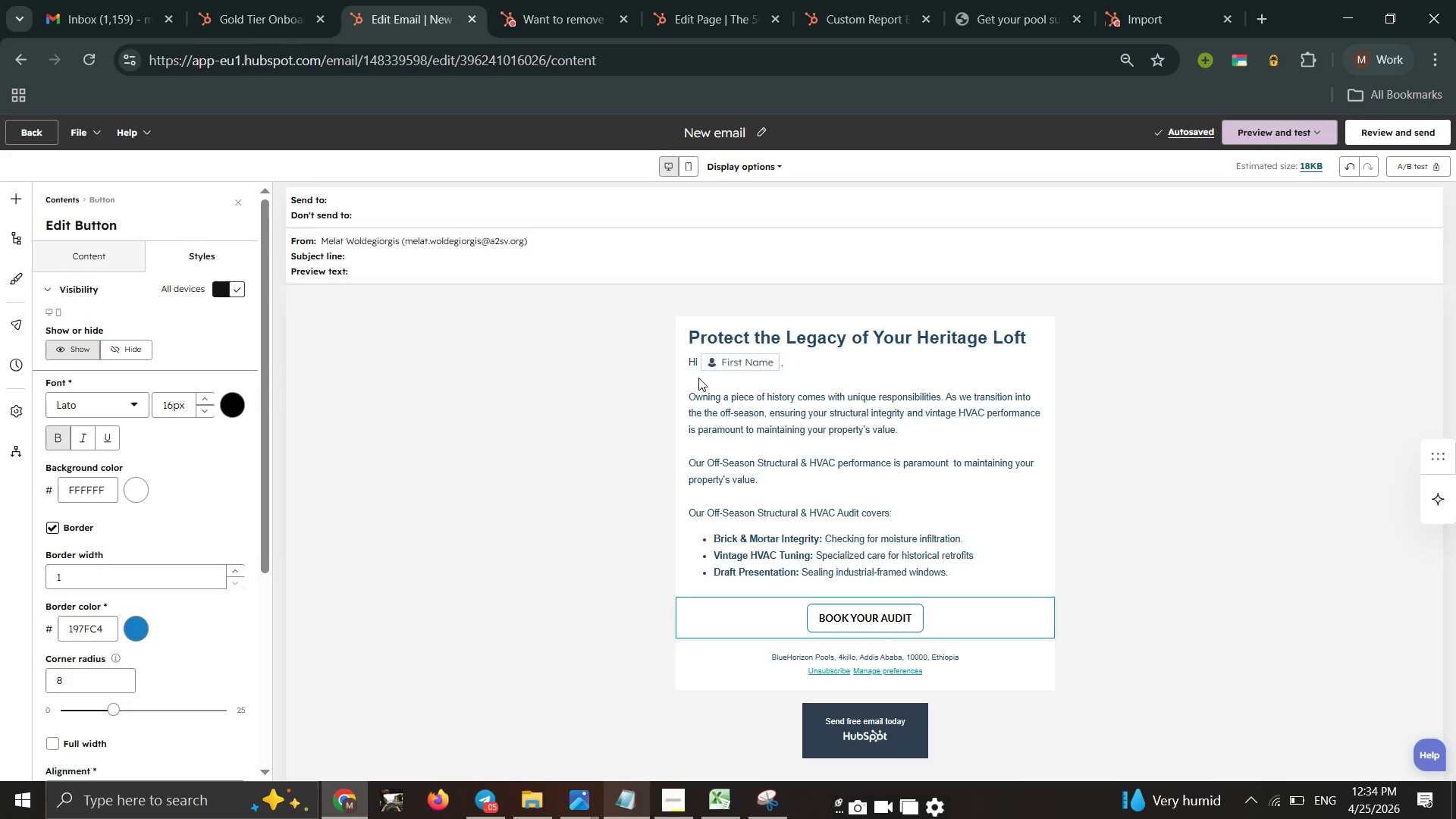 
wait(73.05)
 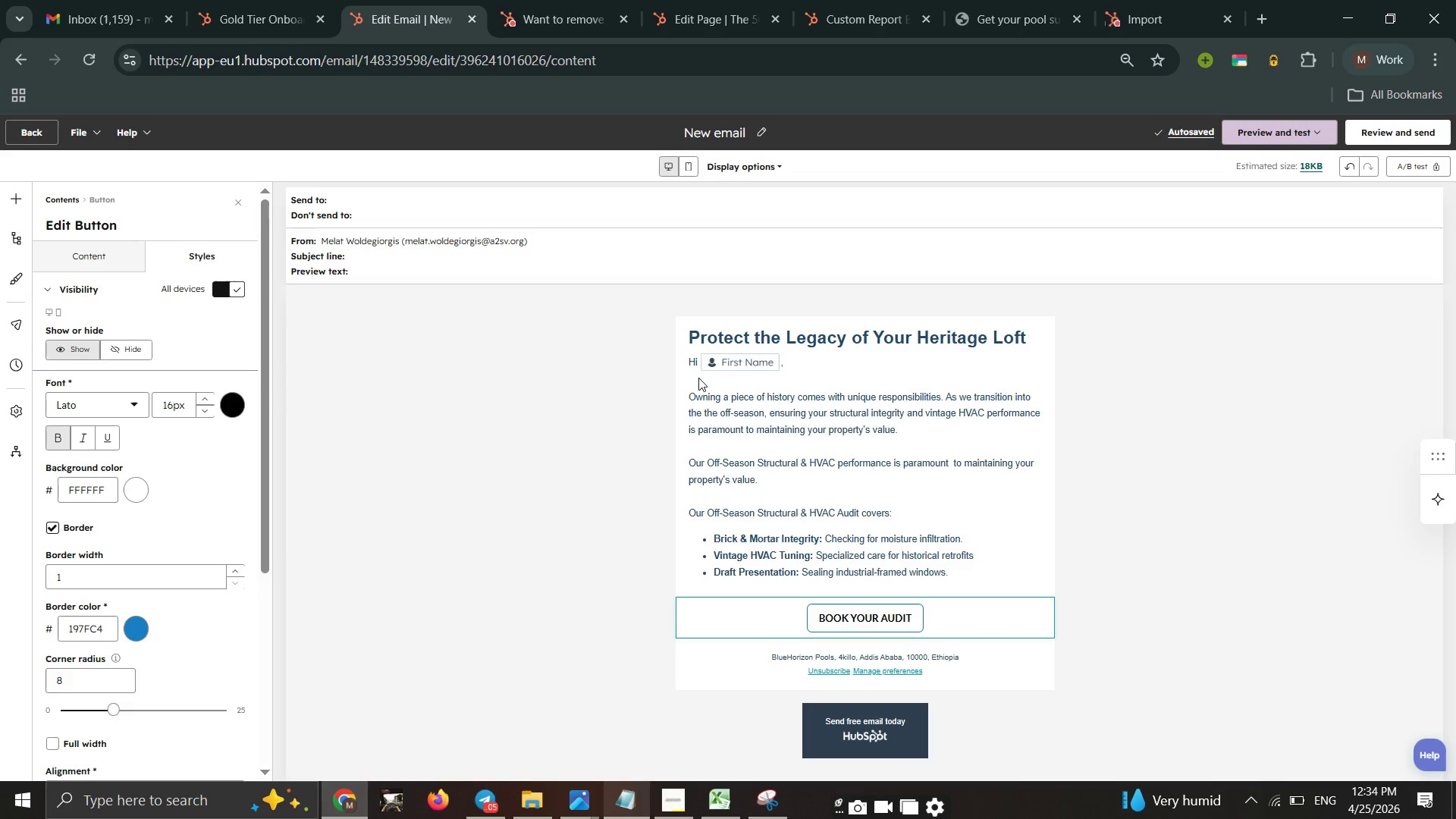 
left_click([660, 794])